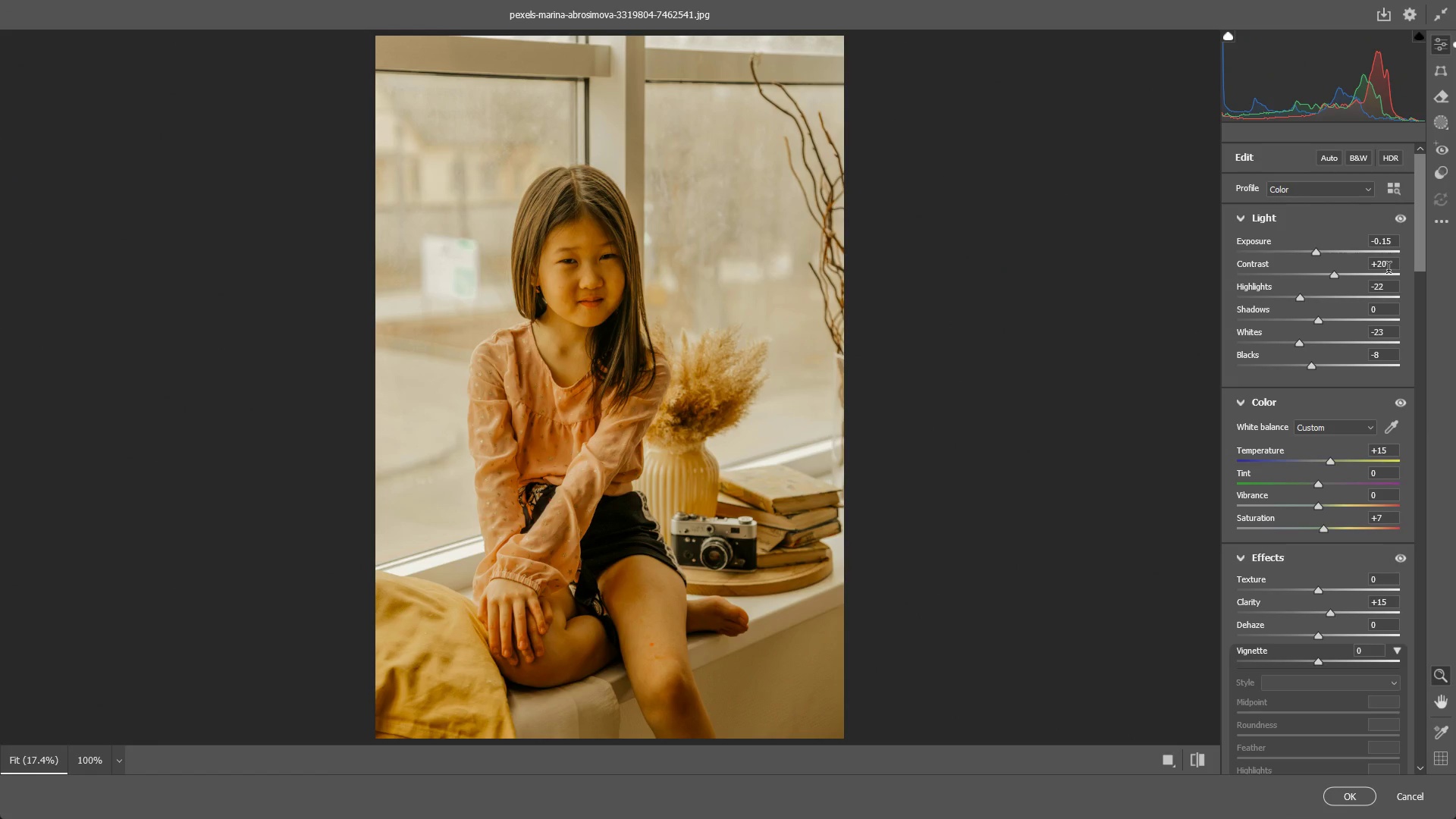 
left_click_drag(start_coordinate=[1332, 277], to_coordinate=[1301, 271])
 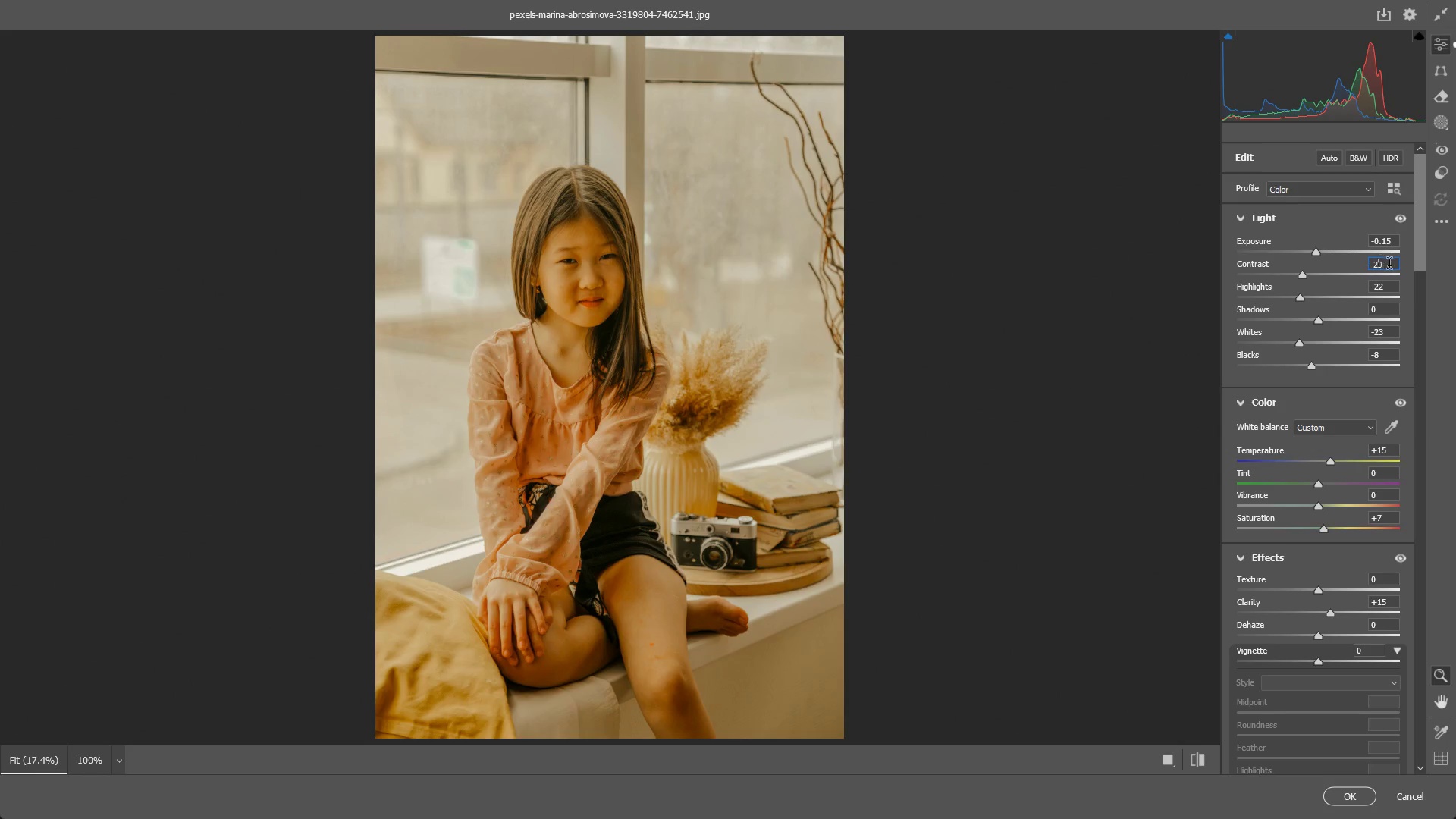 
left_click_drag(start_coordinate=[1304, 275], to_coordinate=[1308, 274])
 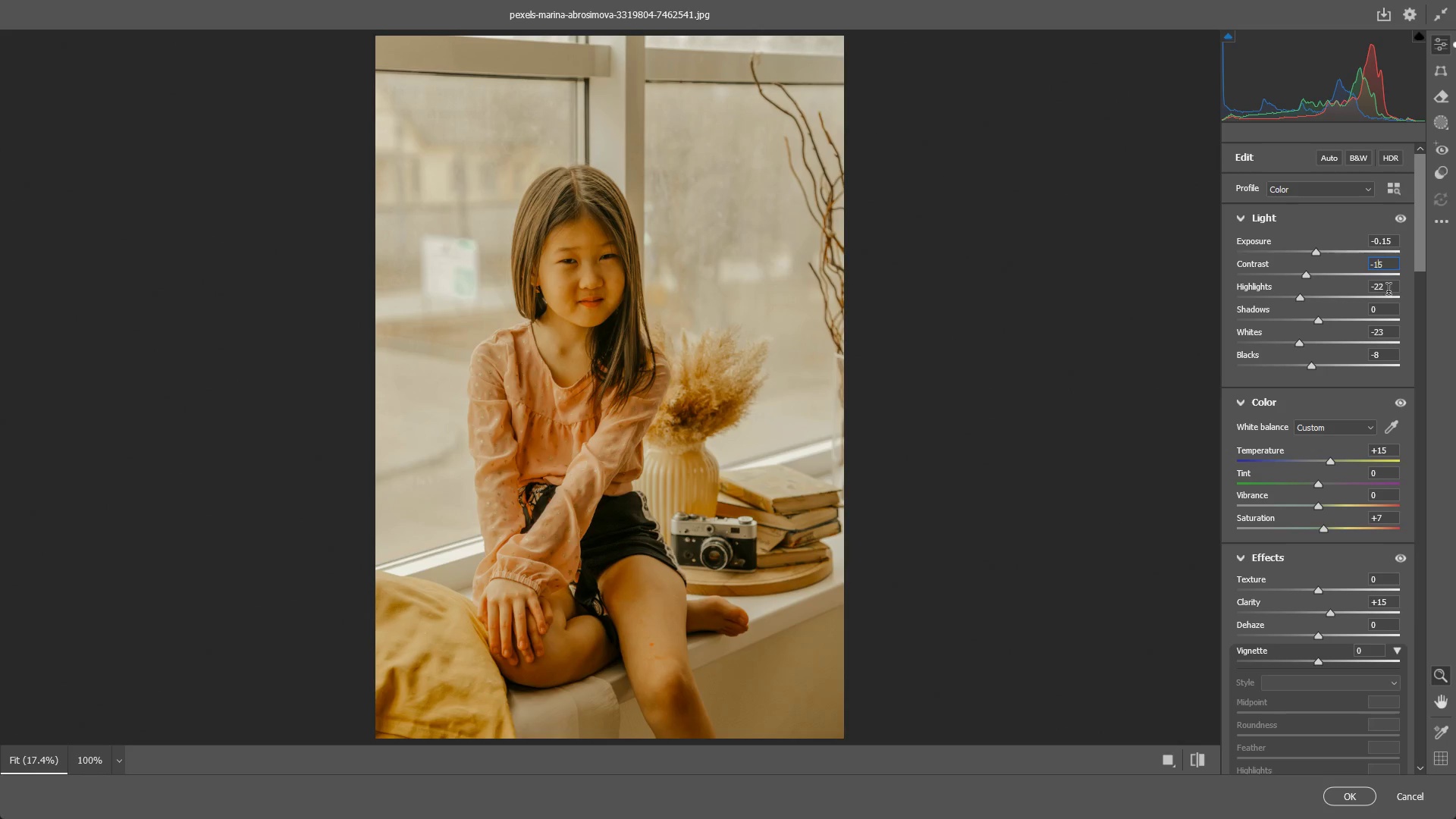 
left_click([1389, 294])
 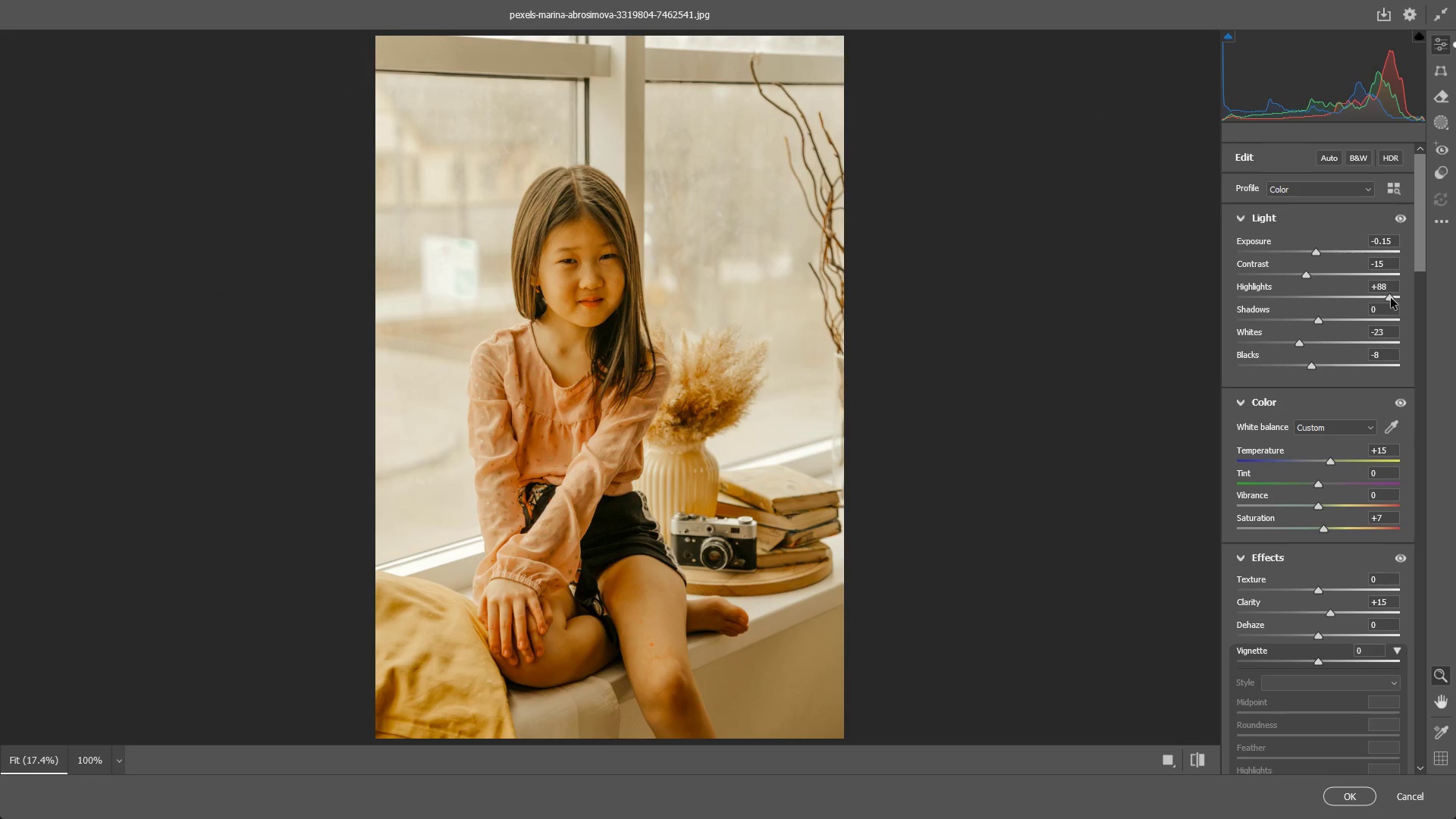 
key(Control+ControlLeft)
 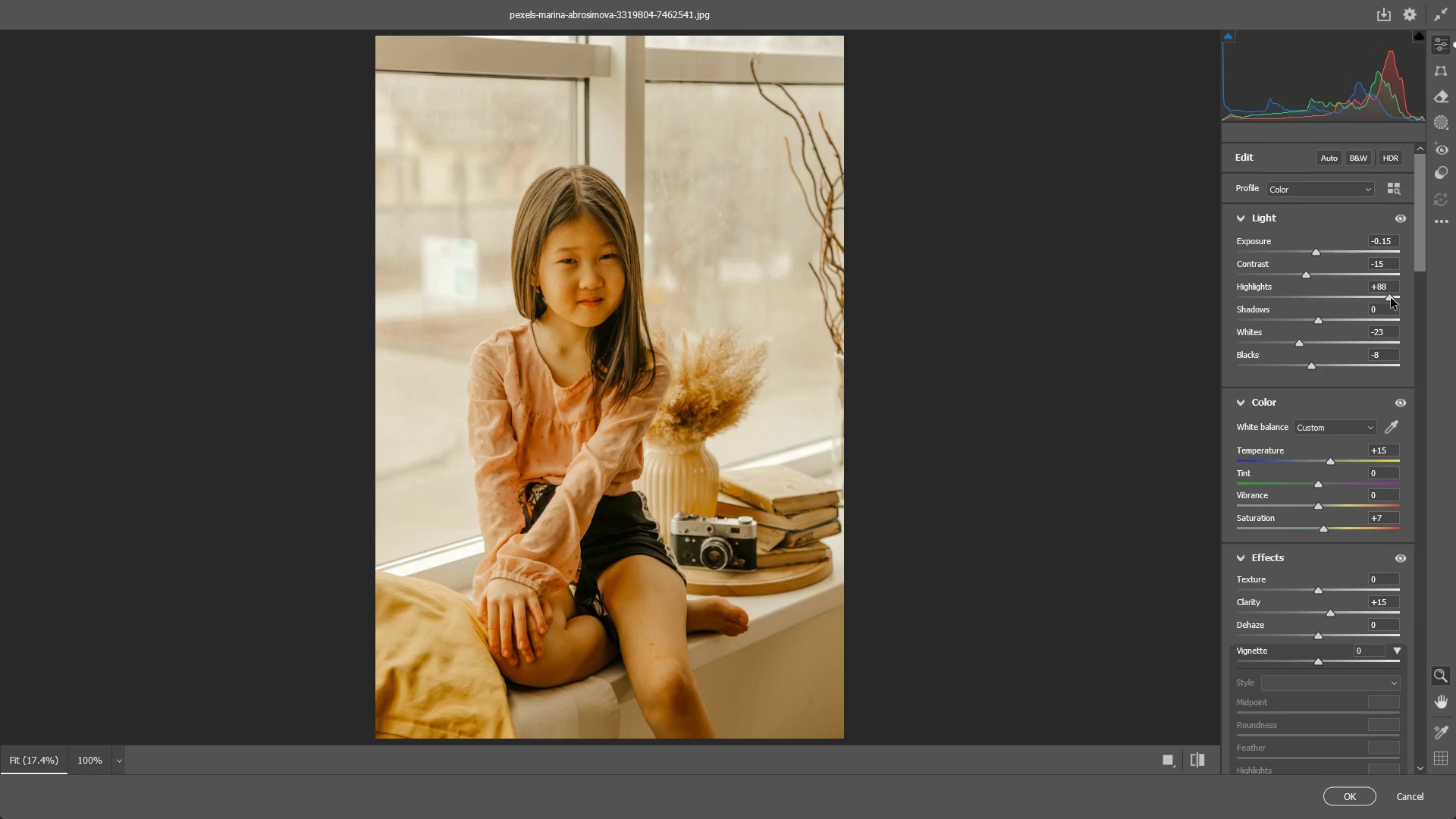 
key(Control+Z)
 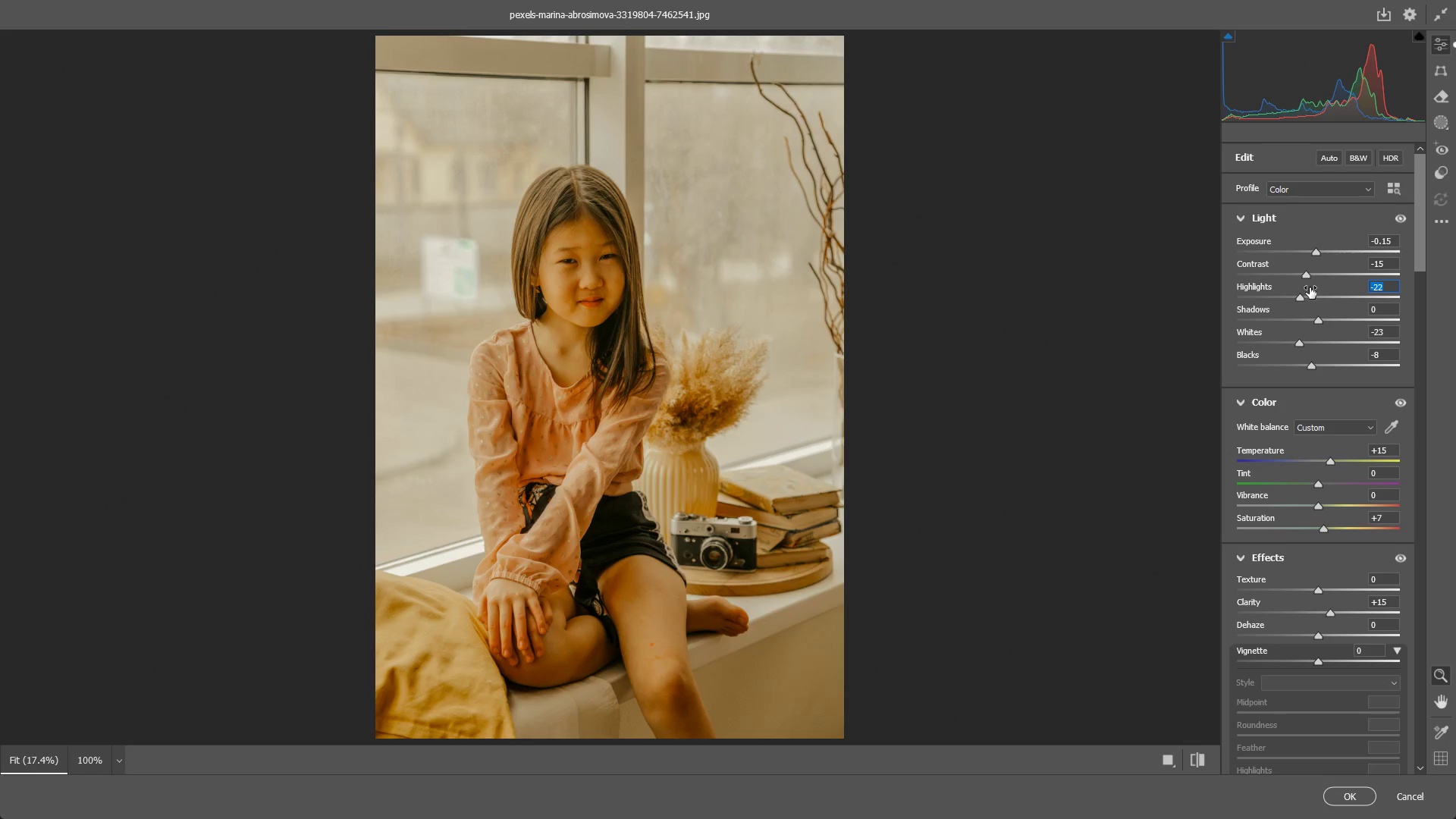 
left_click_drag(start_coordinate=[1301, 297], to_coordinate=[1279, 297])
 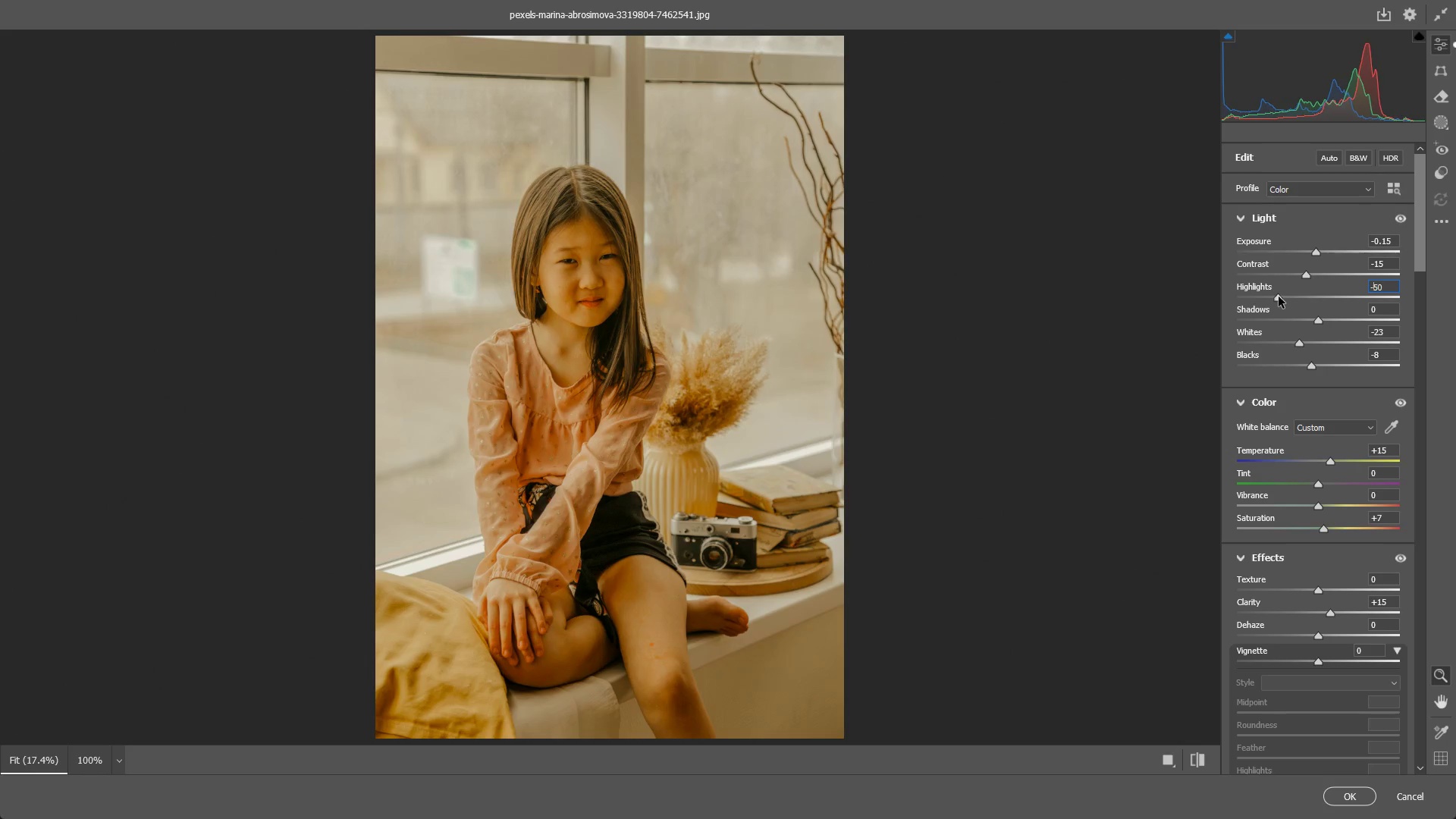 
key(Control+ControlLeft)
 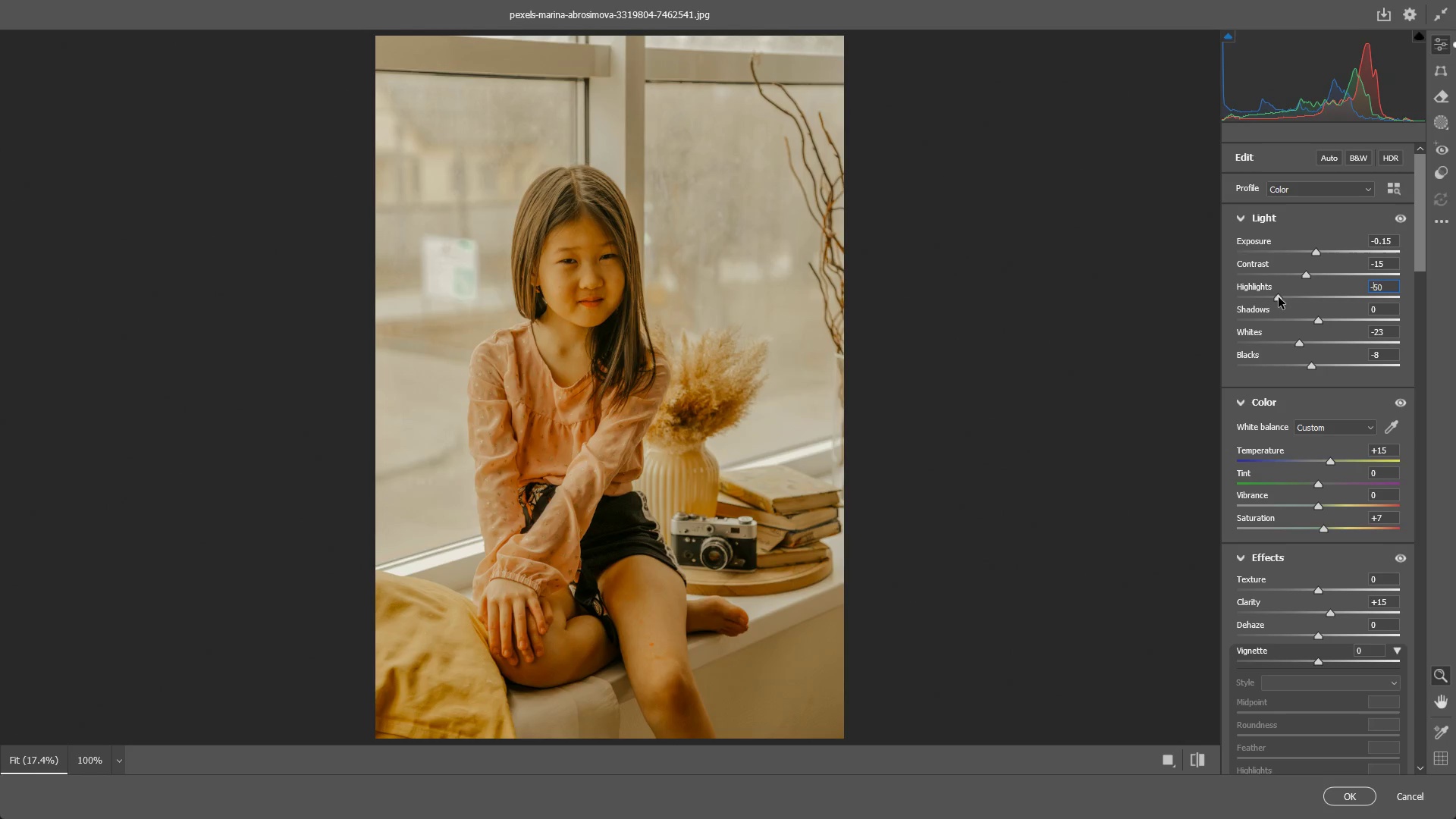 
key(Control+Z)
 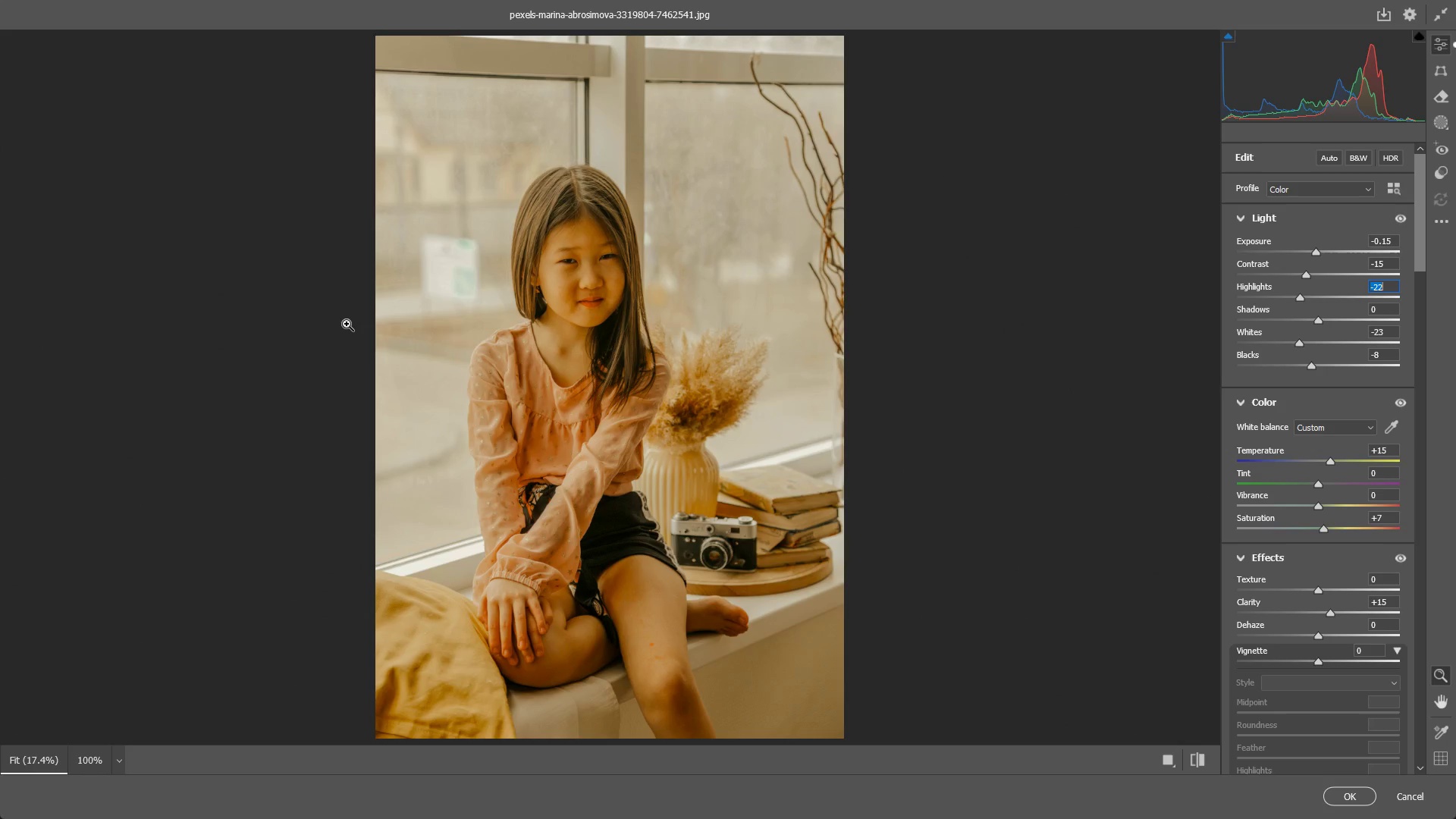 
wait(7.39)
 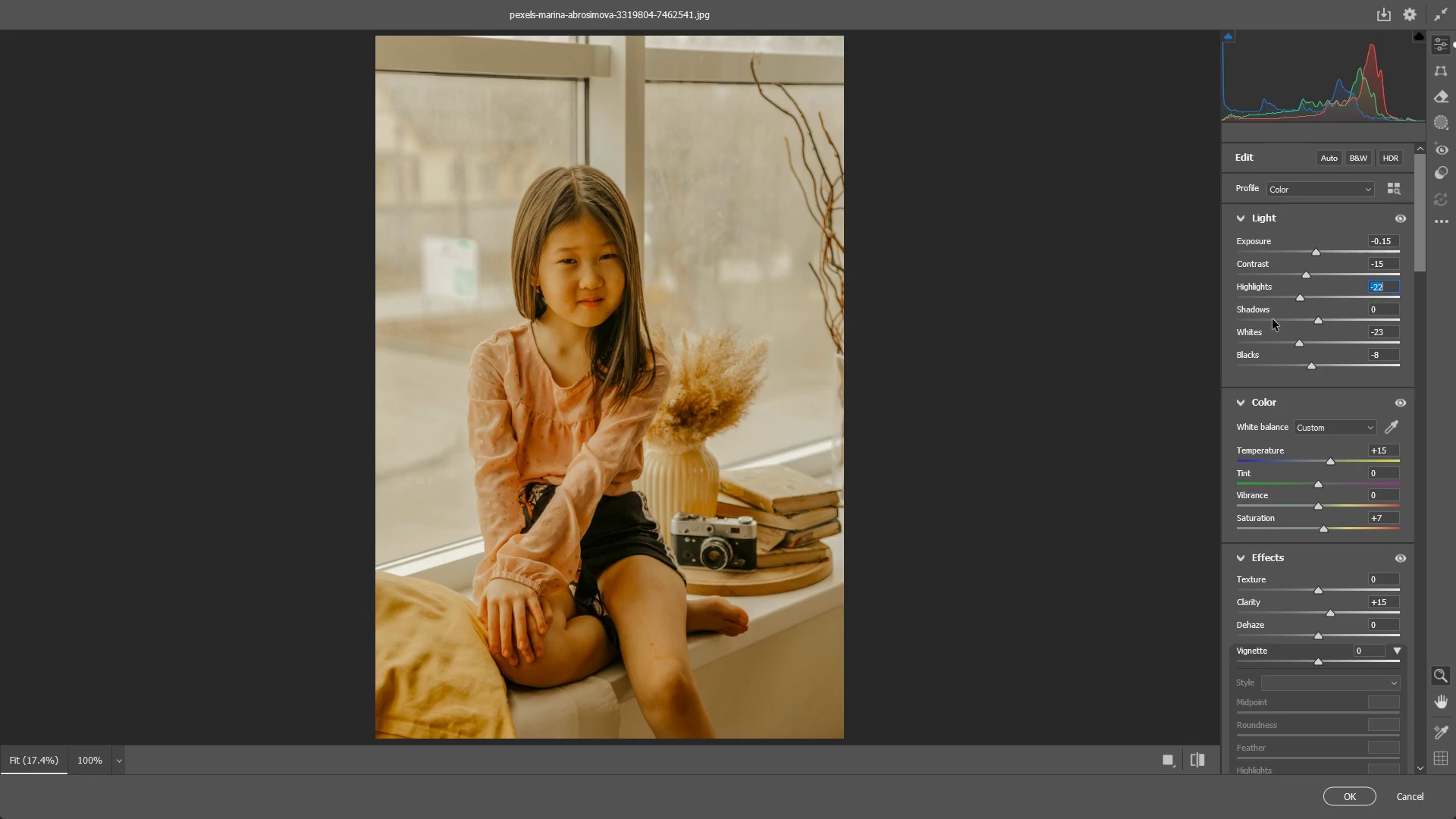 
key(Alt+AltLeft)
 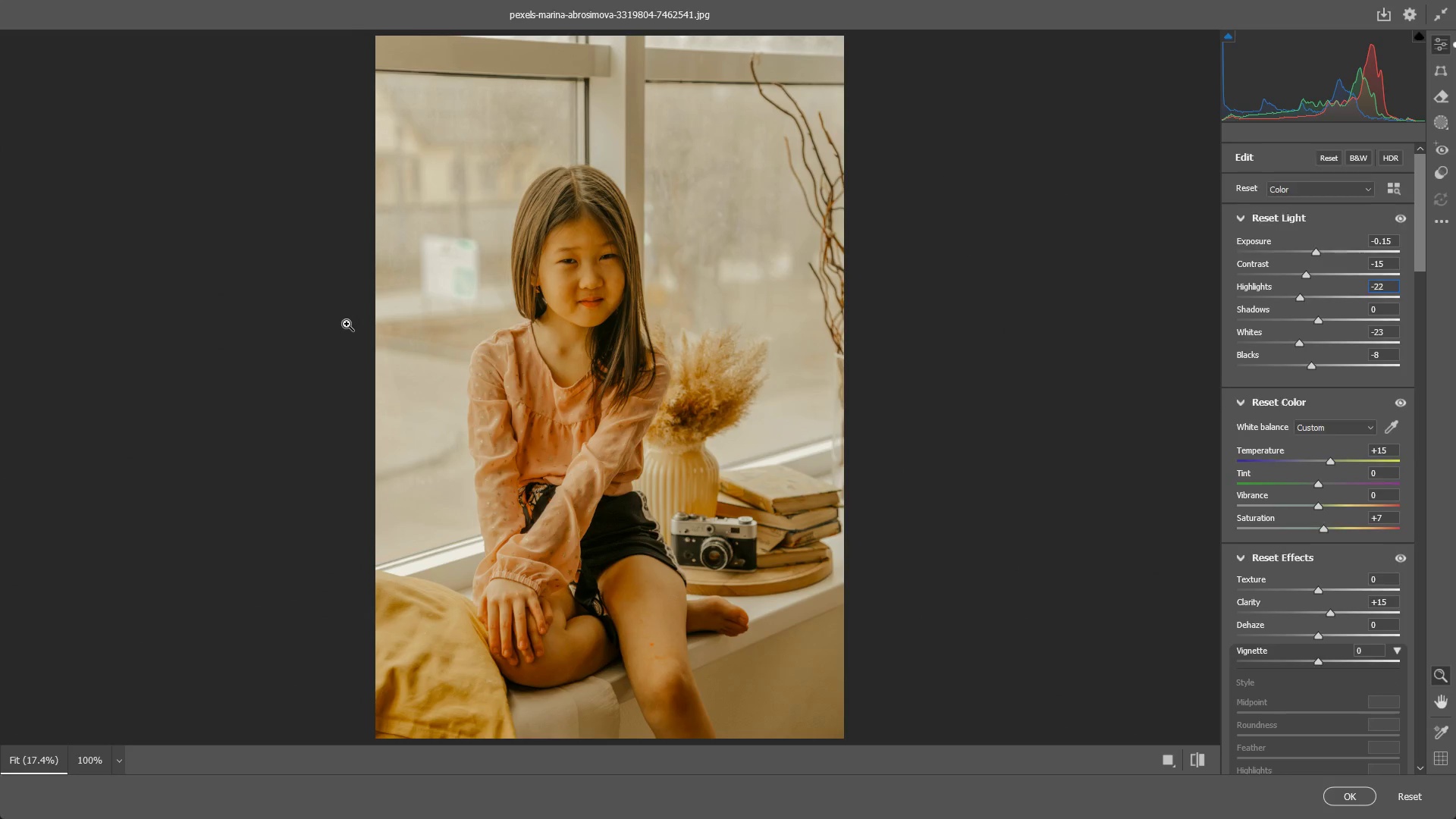 
key(Alt+Tab)